 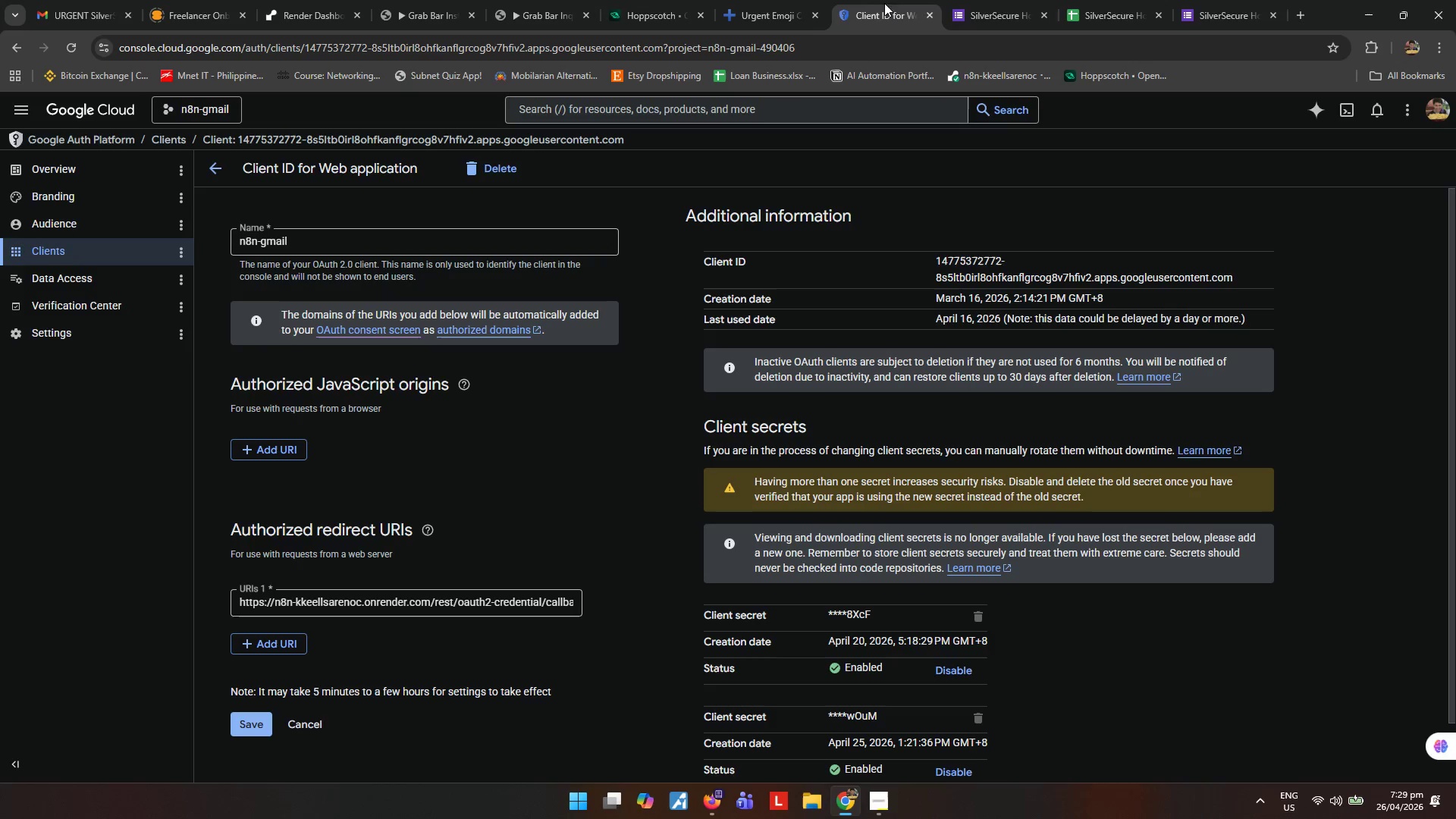 
left_click([1009, 2])
 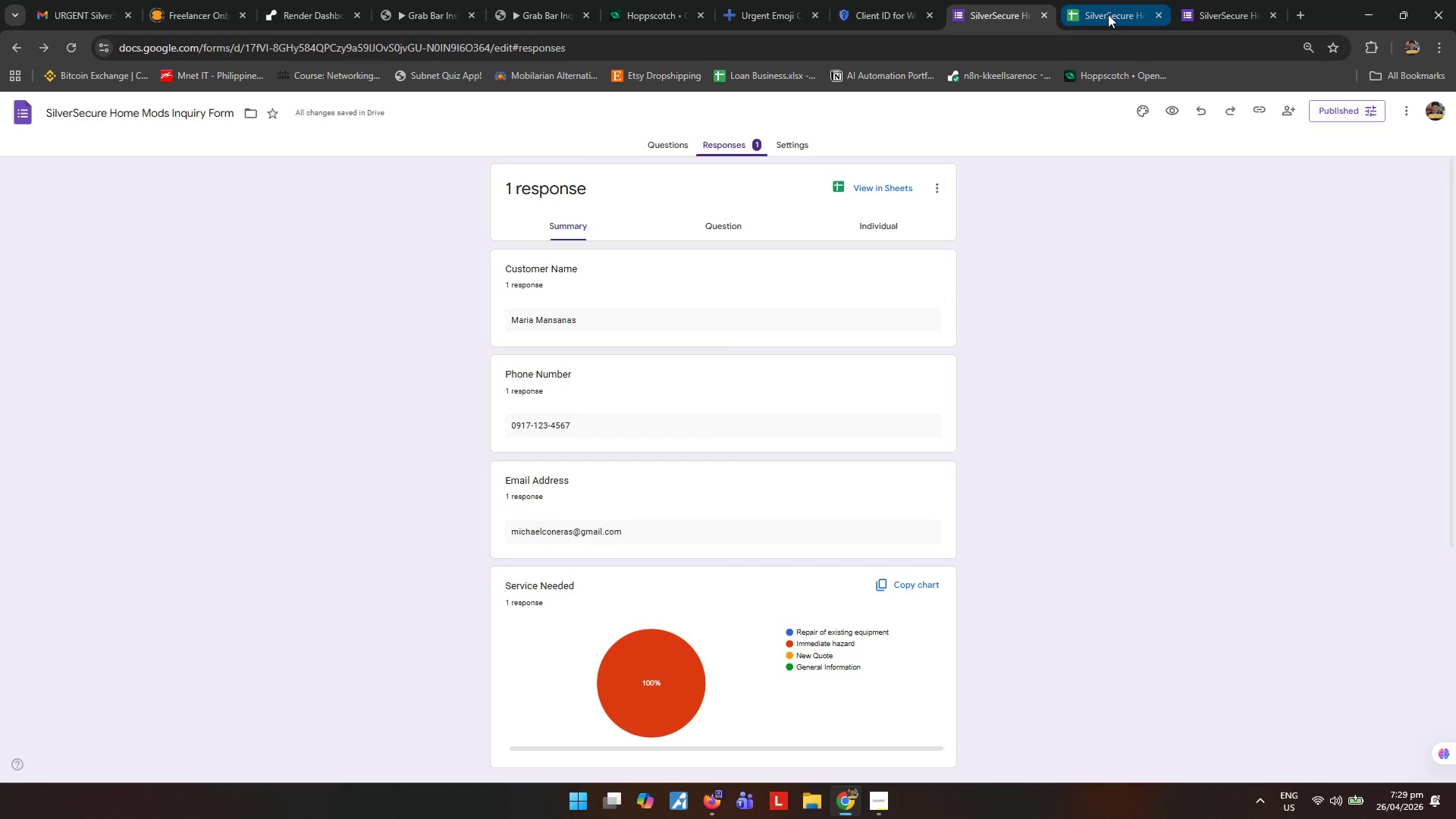 
left_click([1108, 14])
 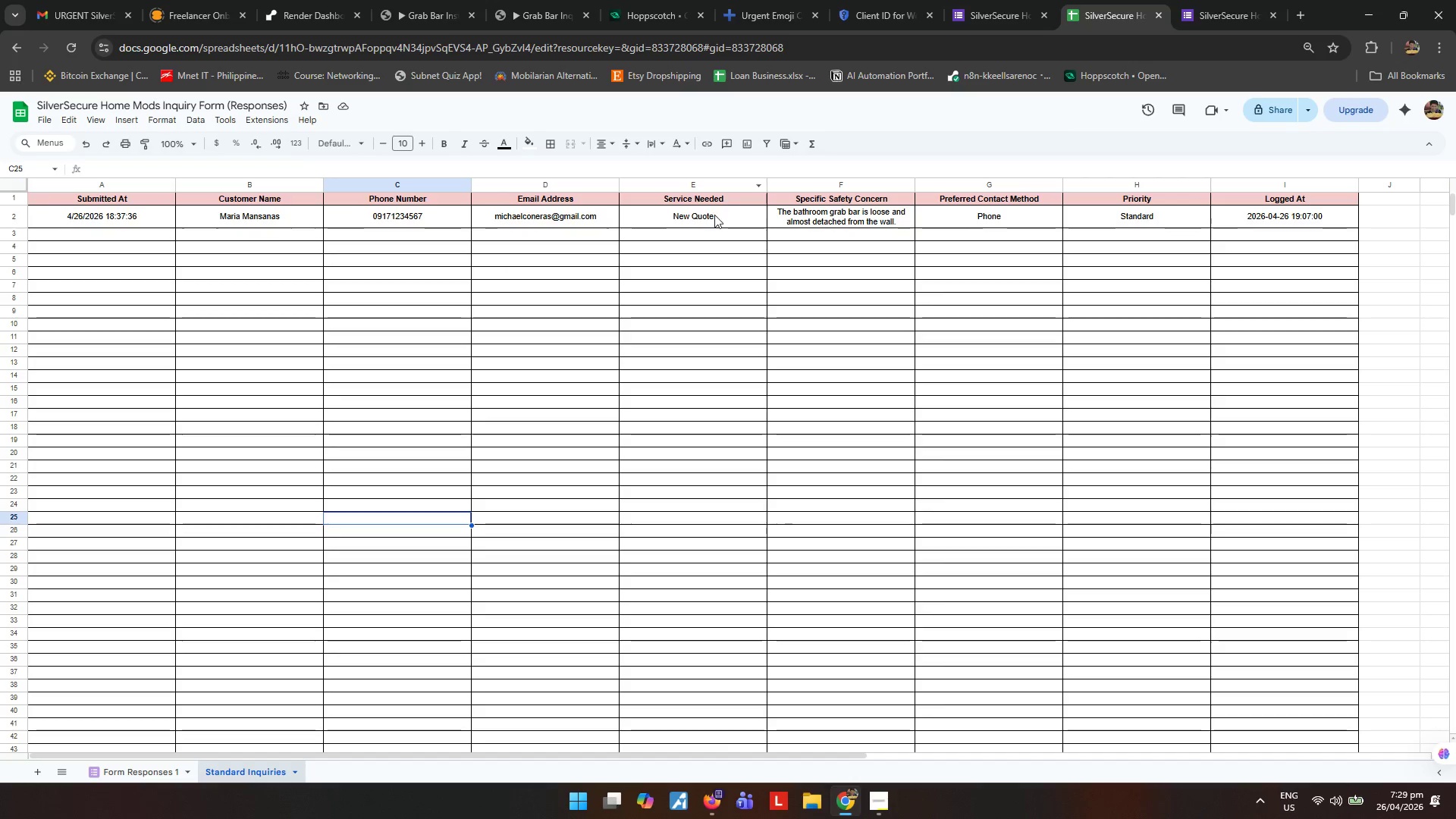 
left_click([711, 217])
 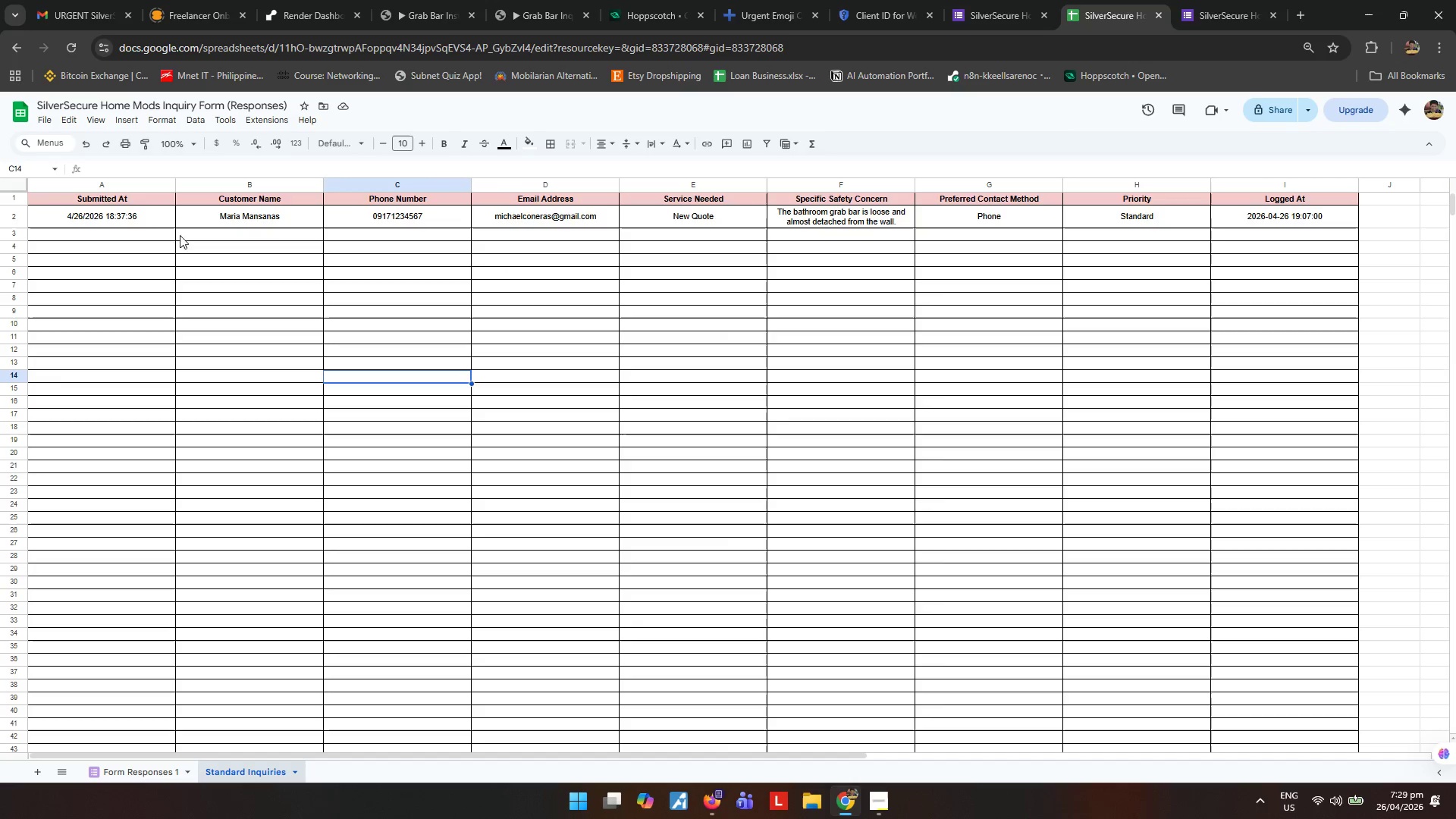 
left_click([14, 215])
 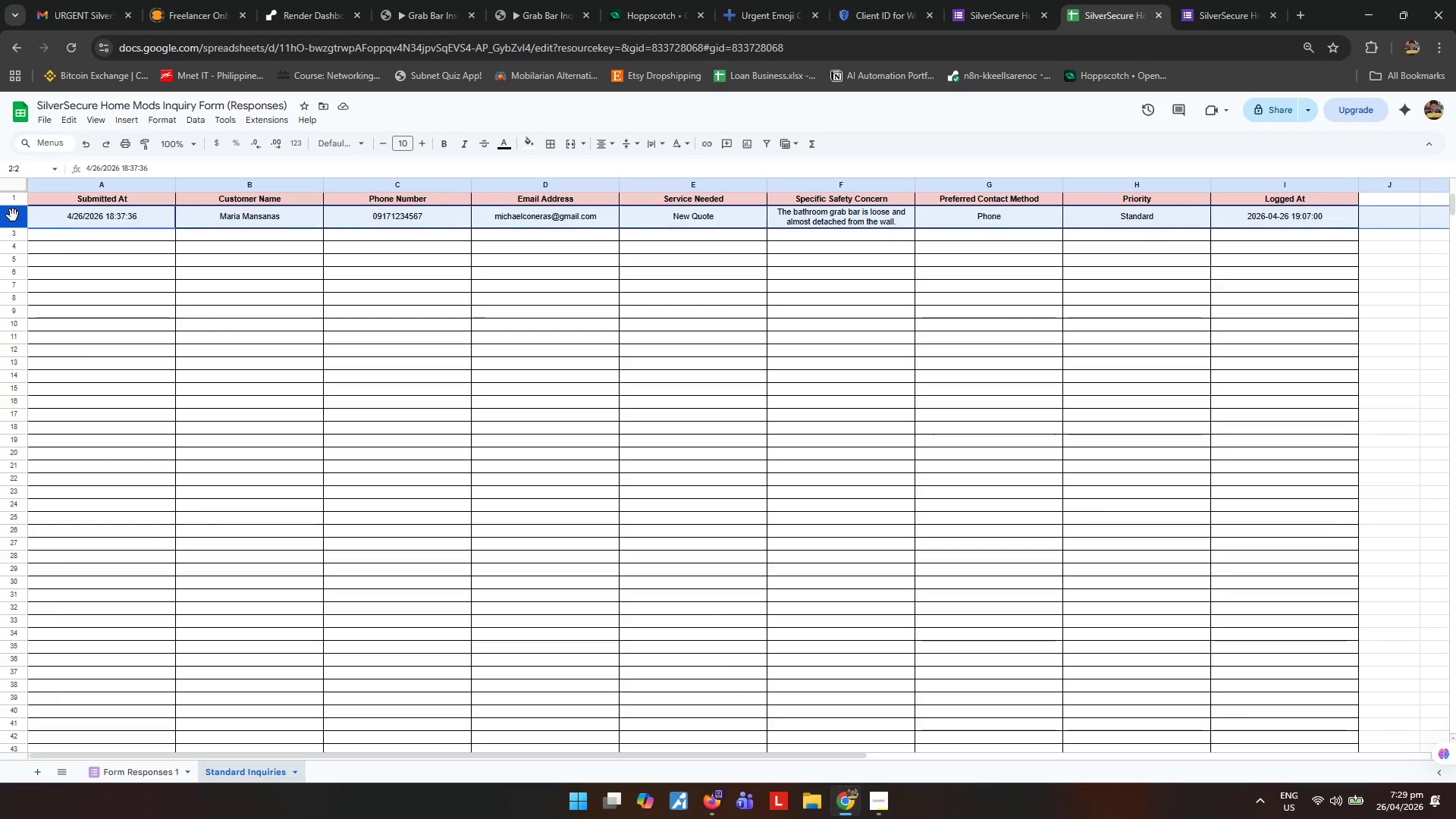 
right_click([13, 215])
 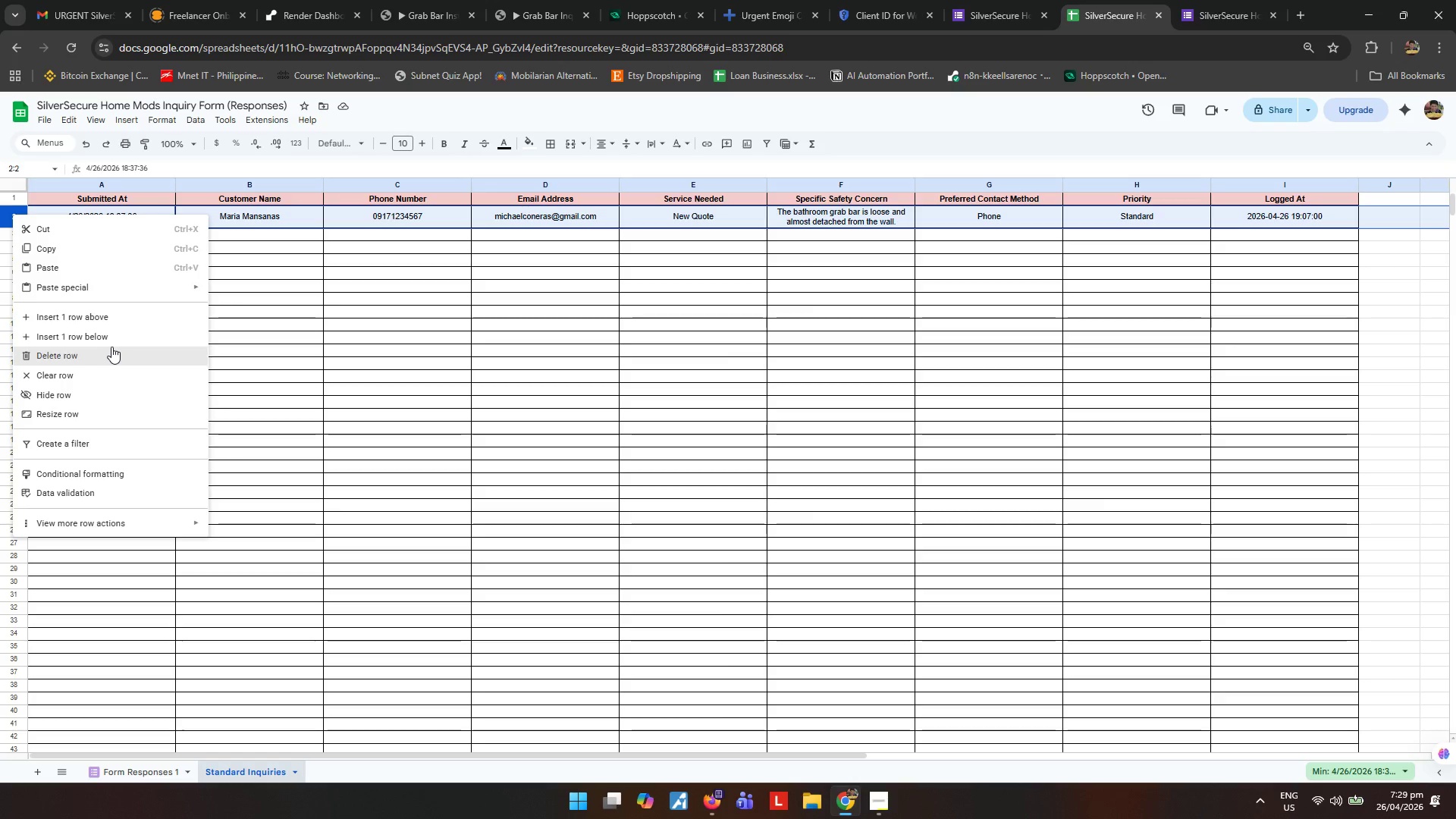 
left_click([111, 350])
 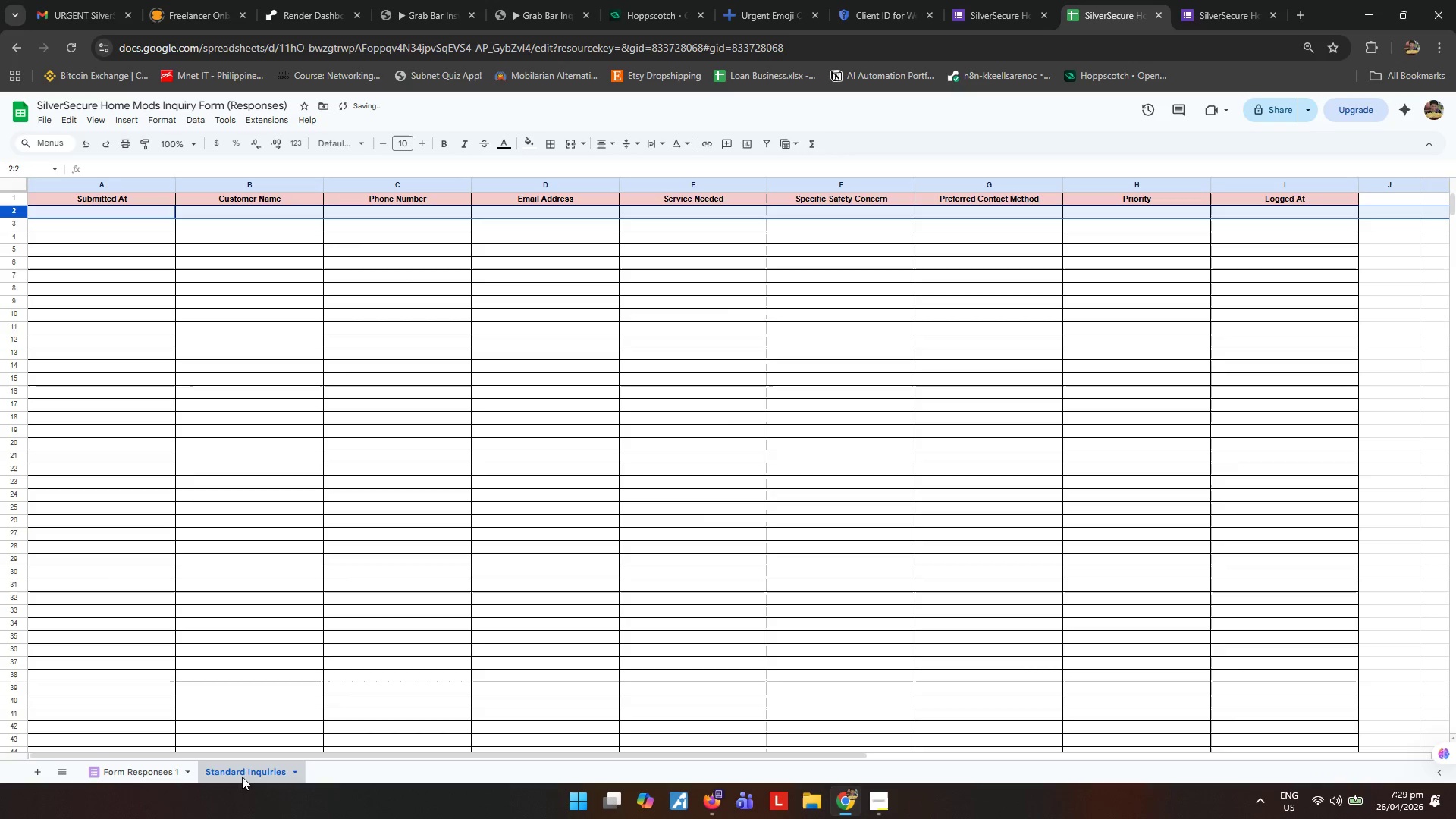 
left_click([166, 780])
 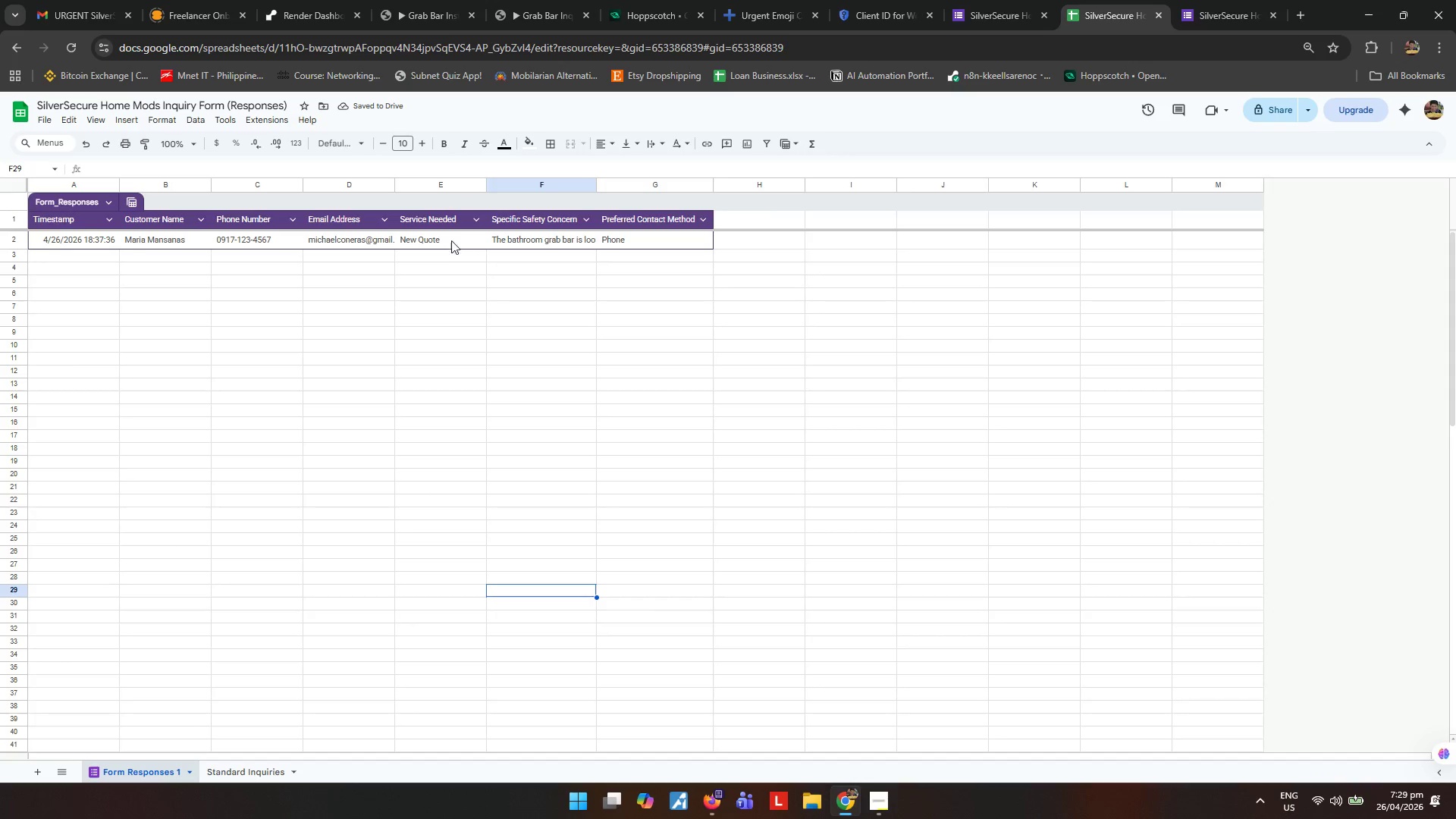 
double_click([450, 238])
 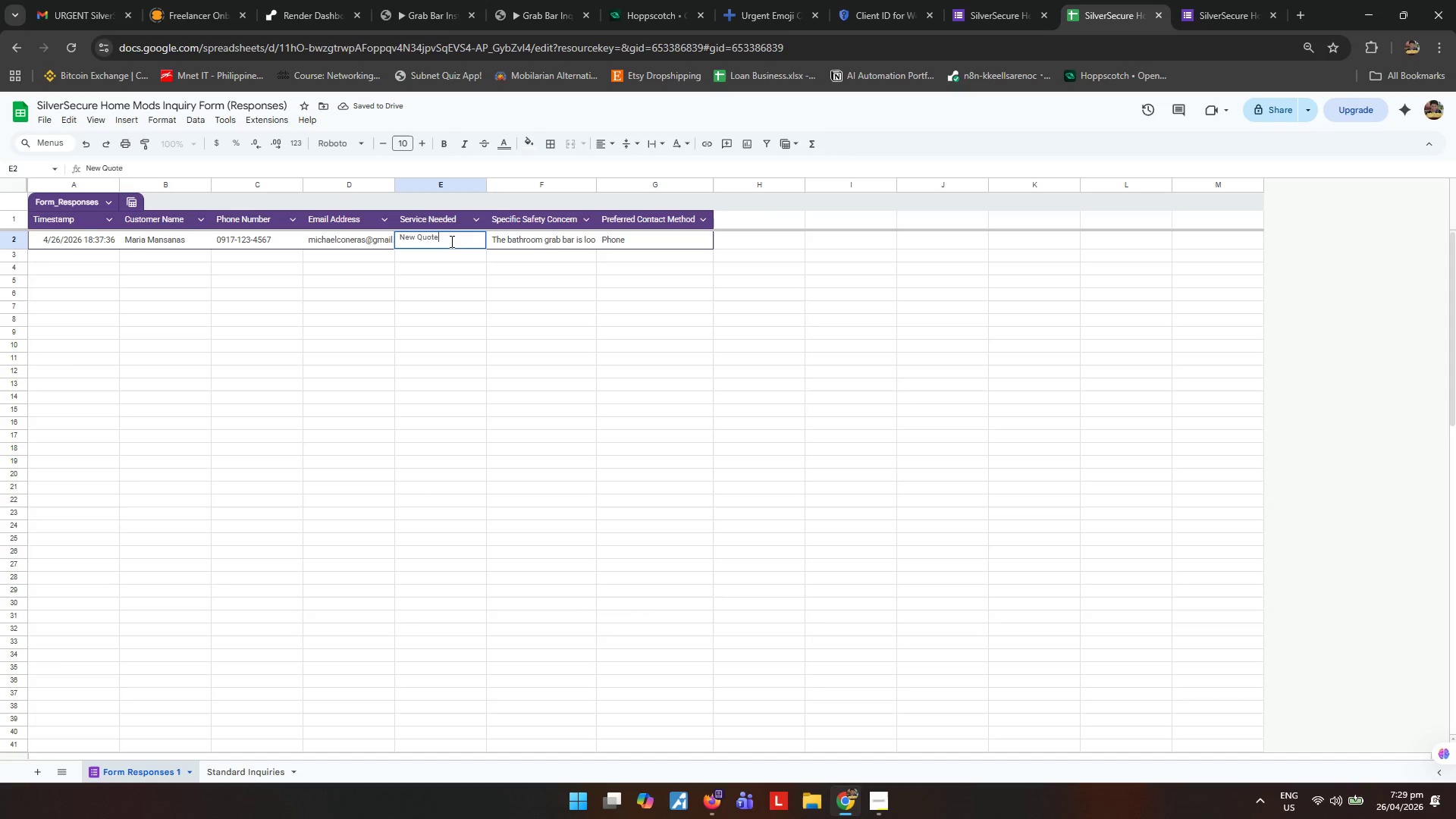 
key(Control+A)
 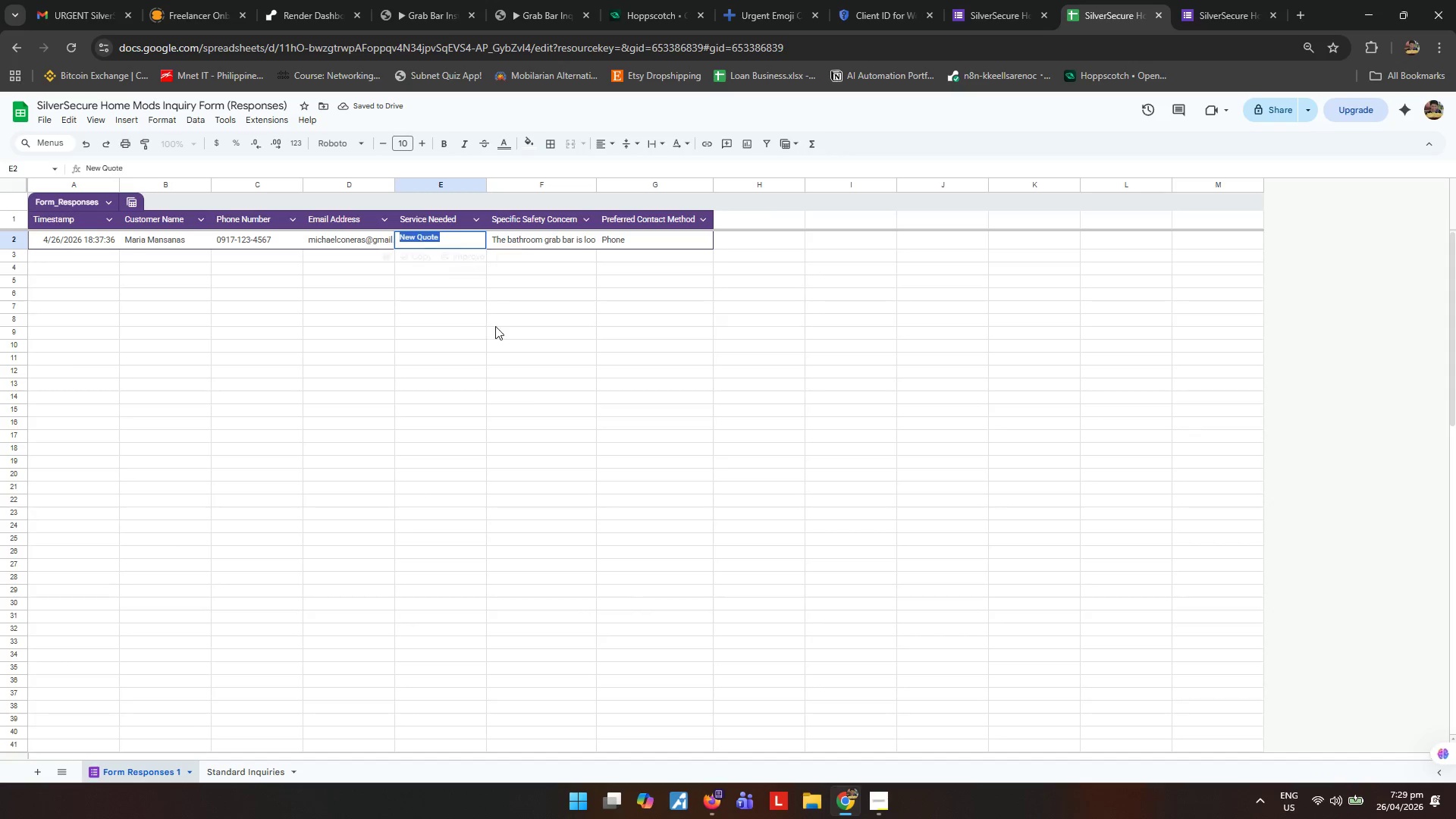 
key(Control+V)
 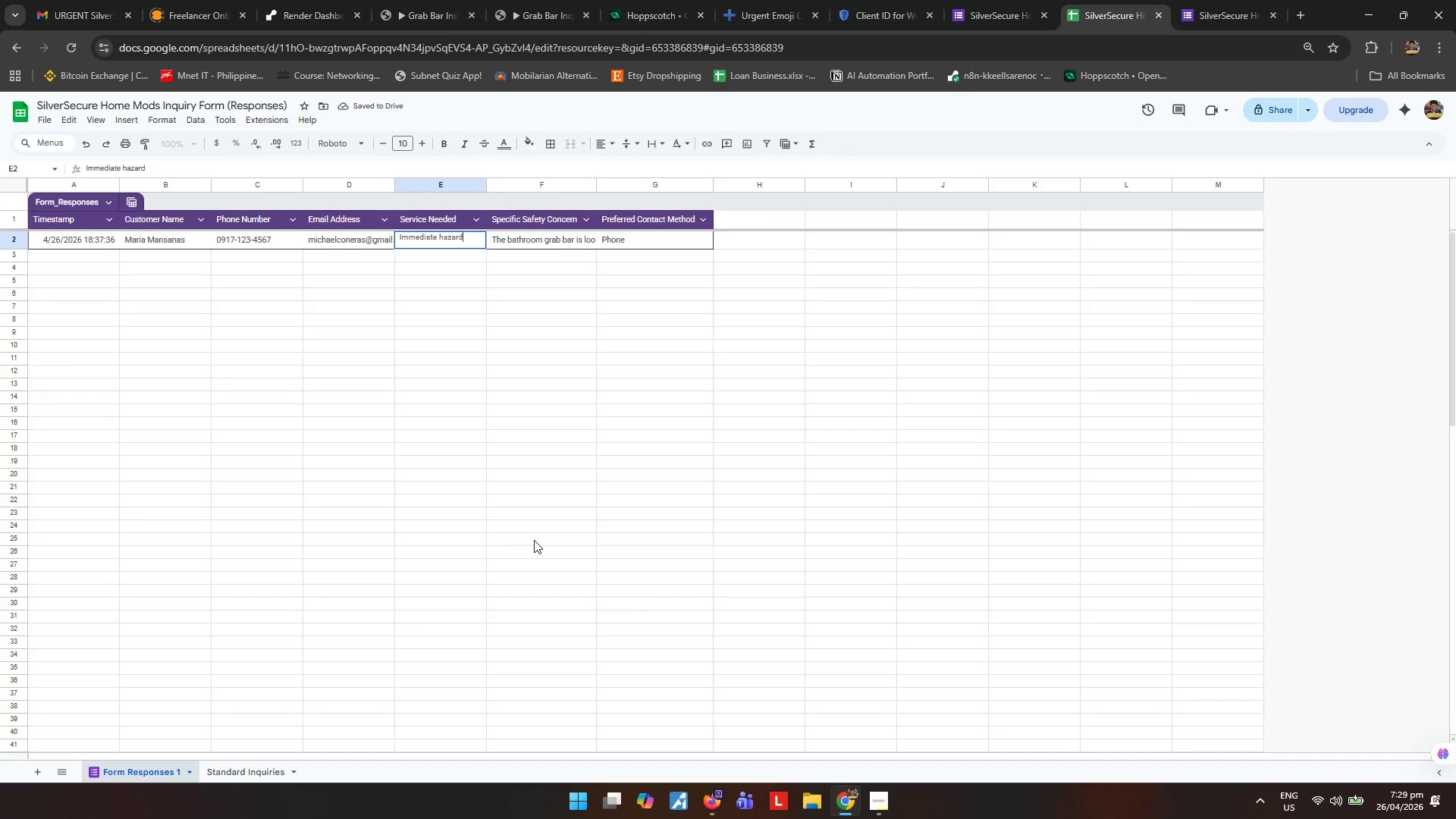 
left_click([534, 540])
 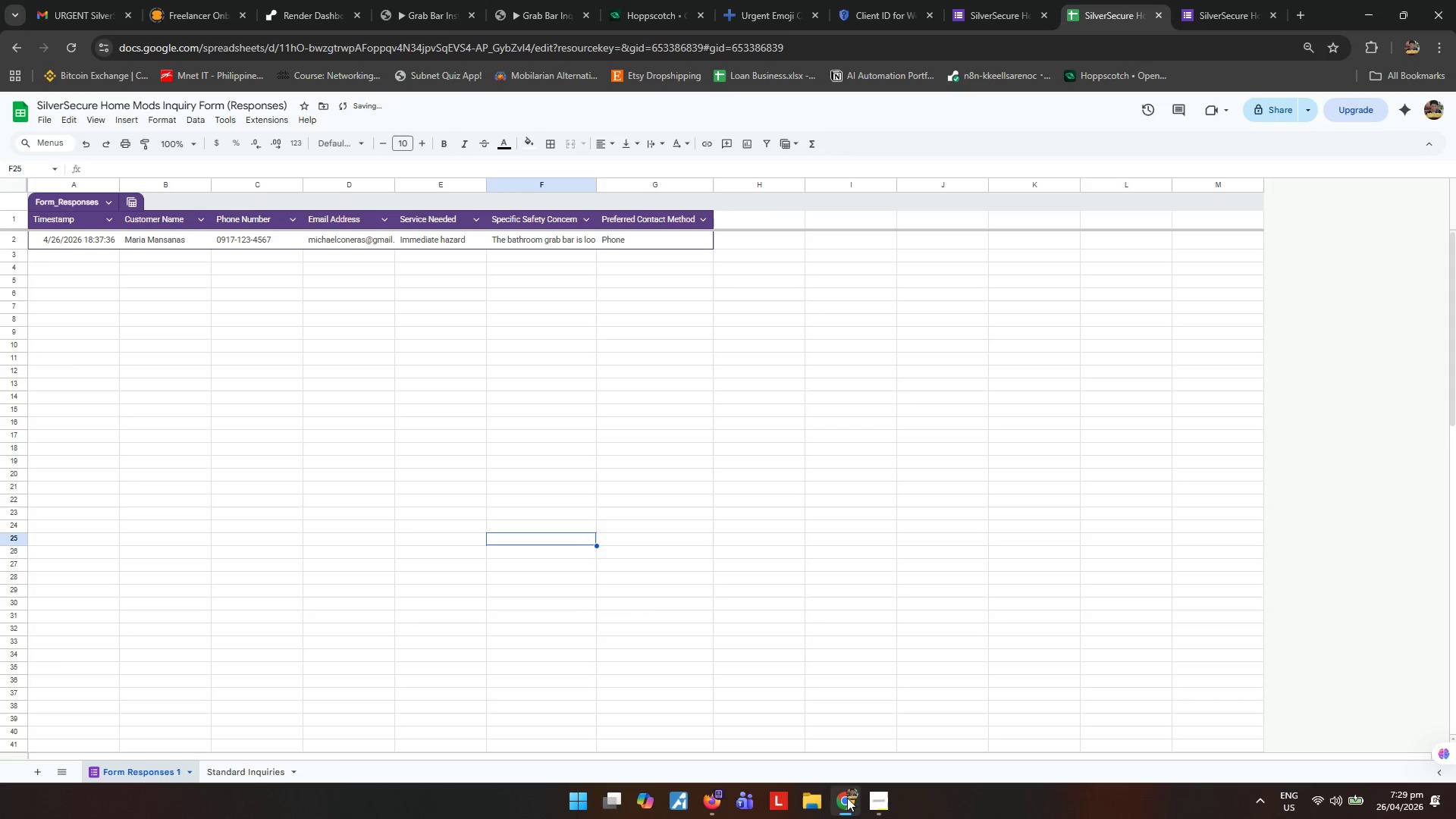 
left_click([846, 803])